 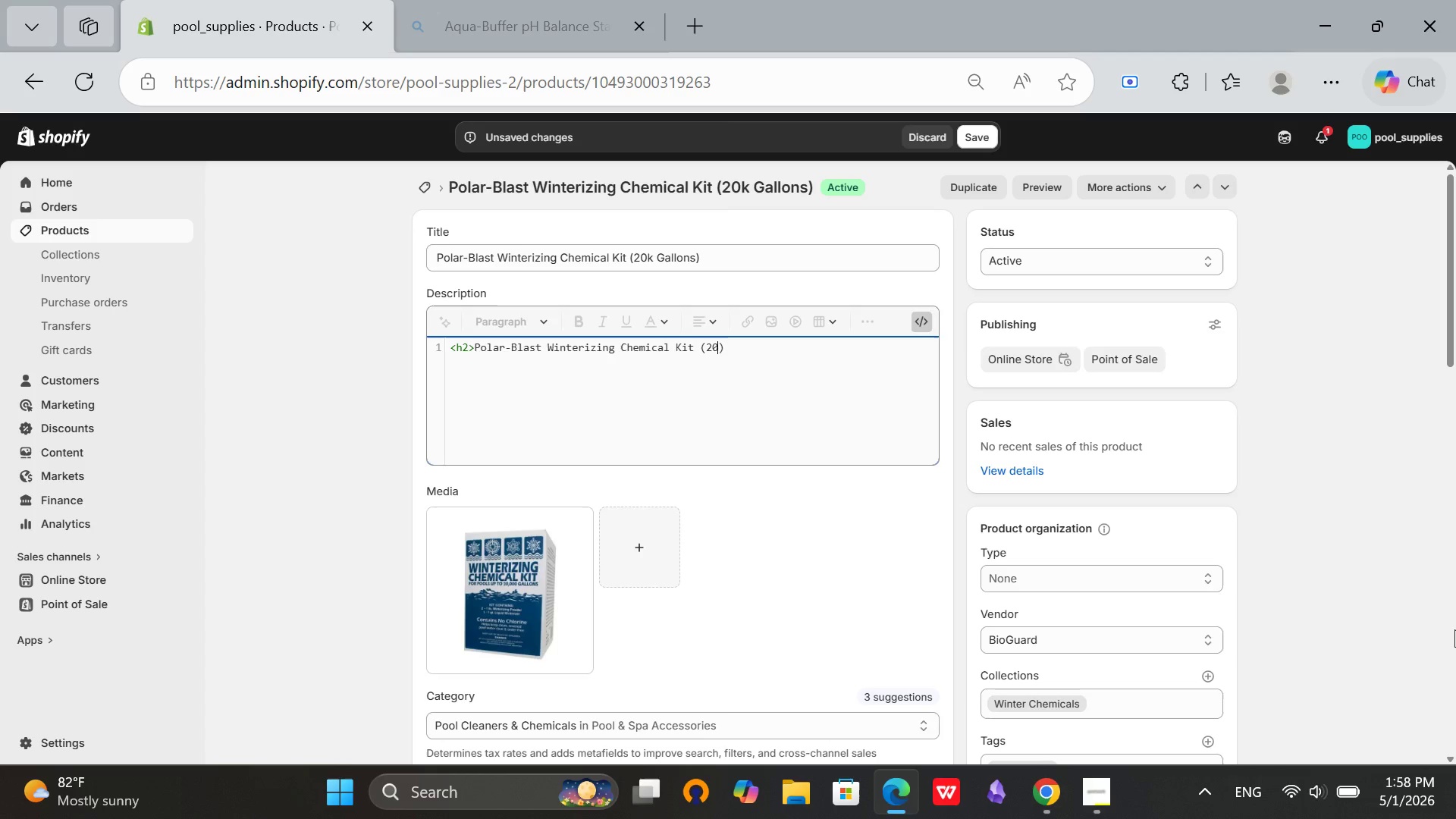 
key(ArrowRight)
 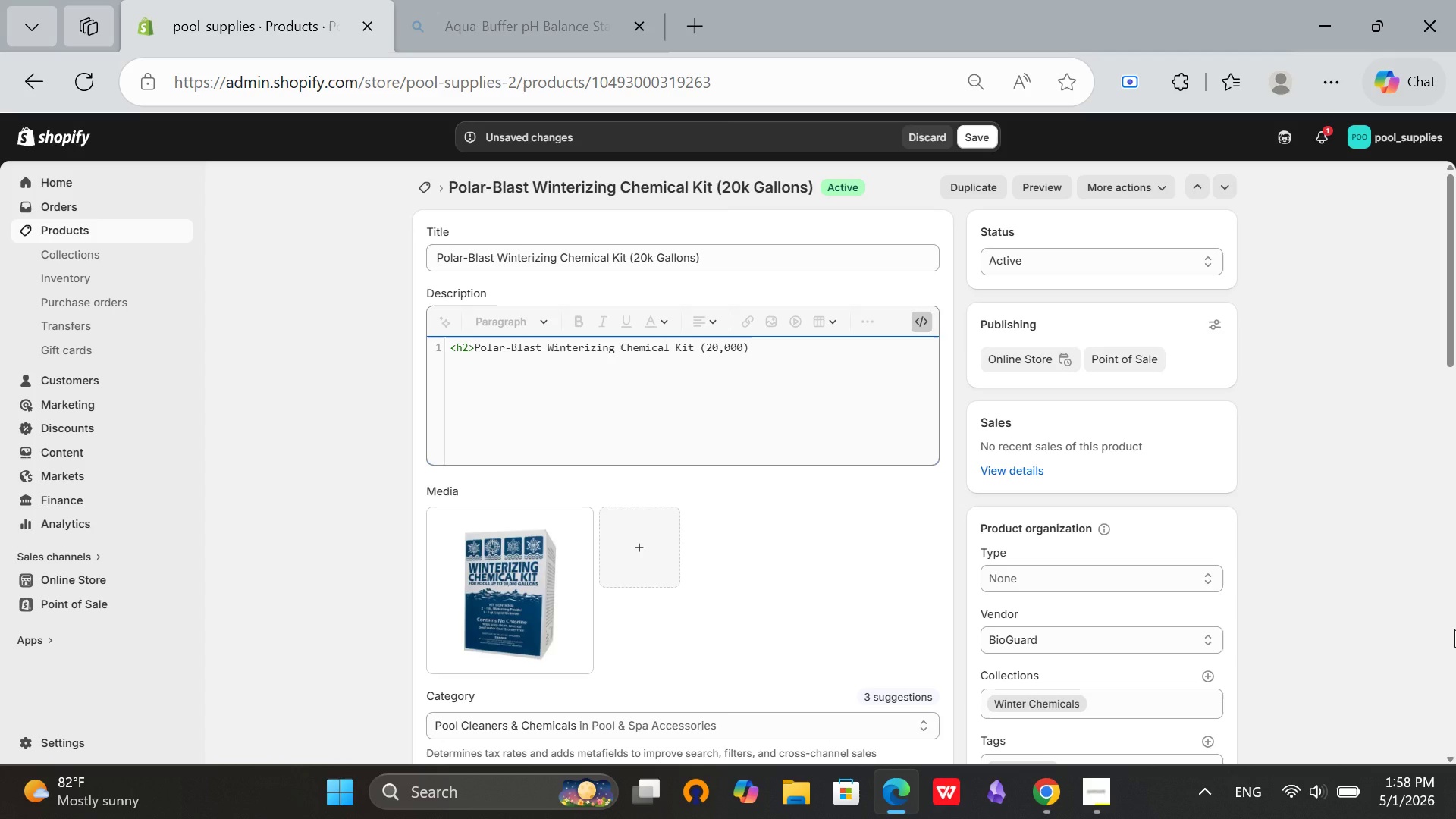 
type(</h2)
 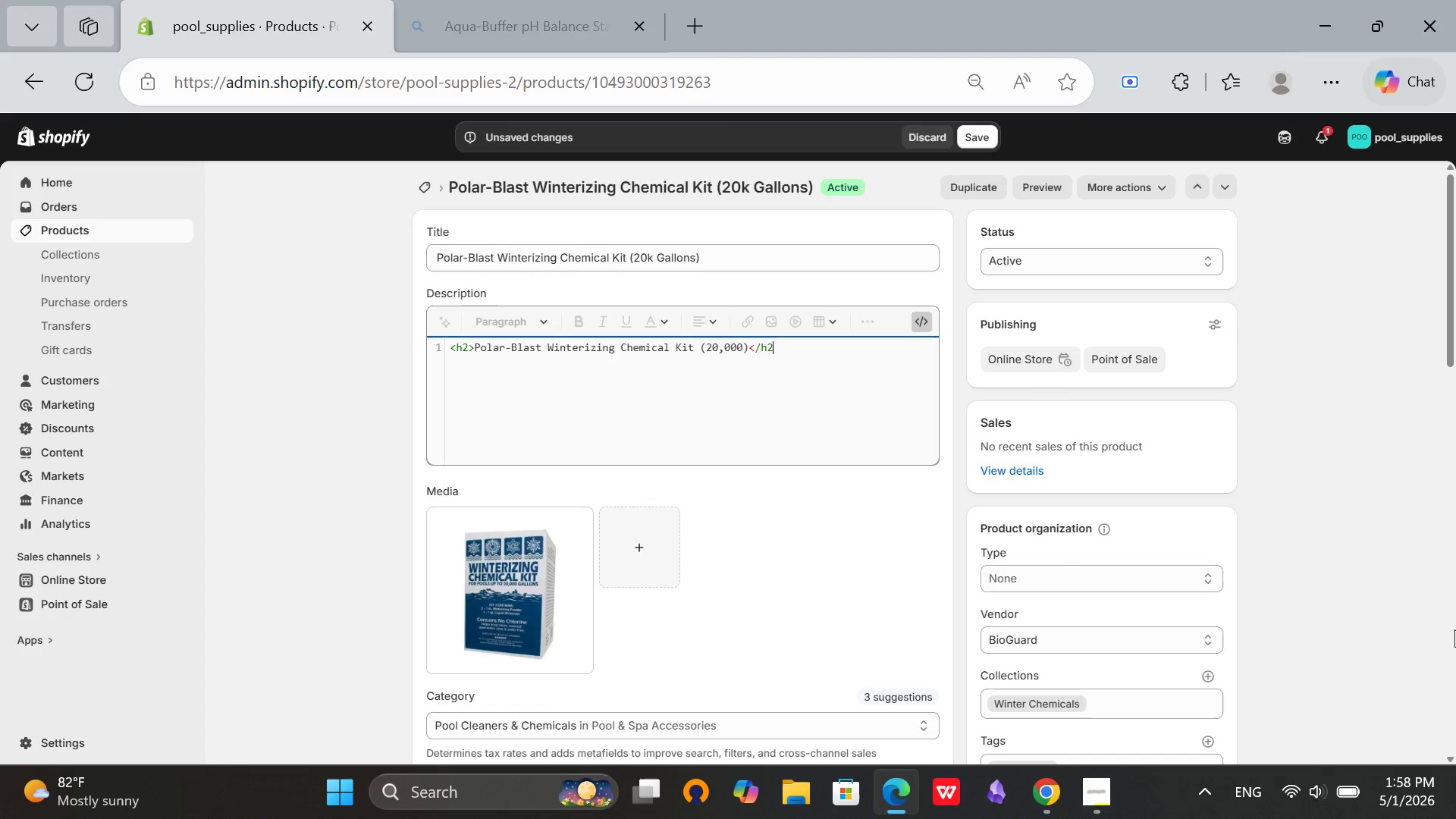 
key(ArrowRight)
 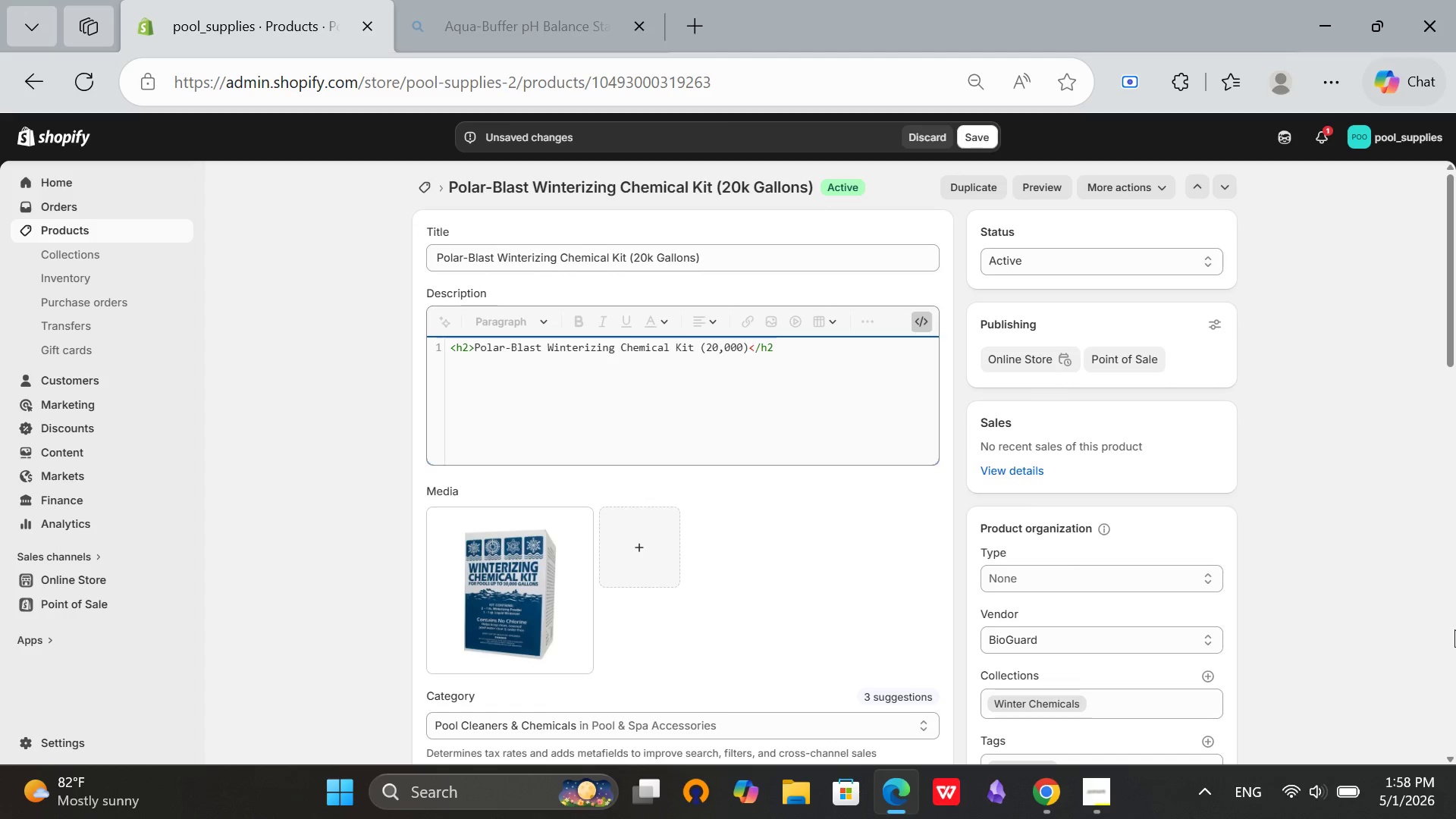 
key(Shift+Period)
 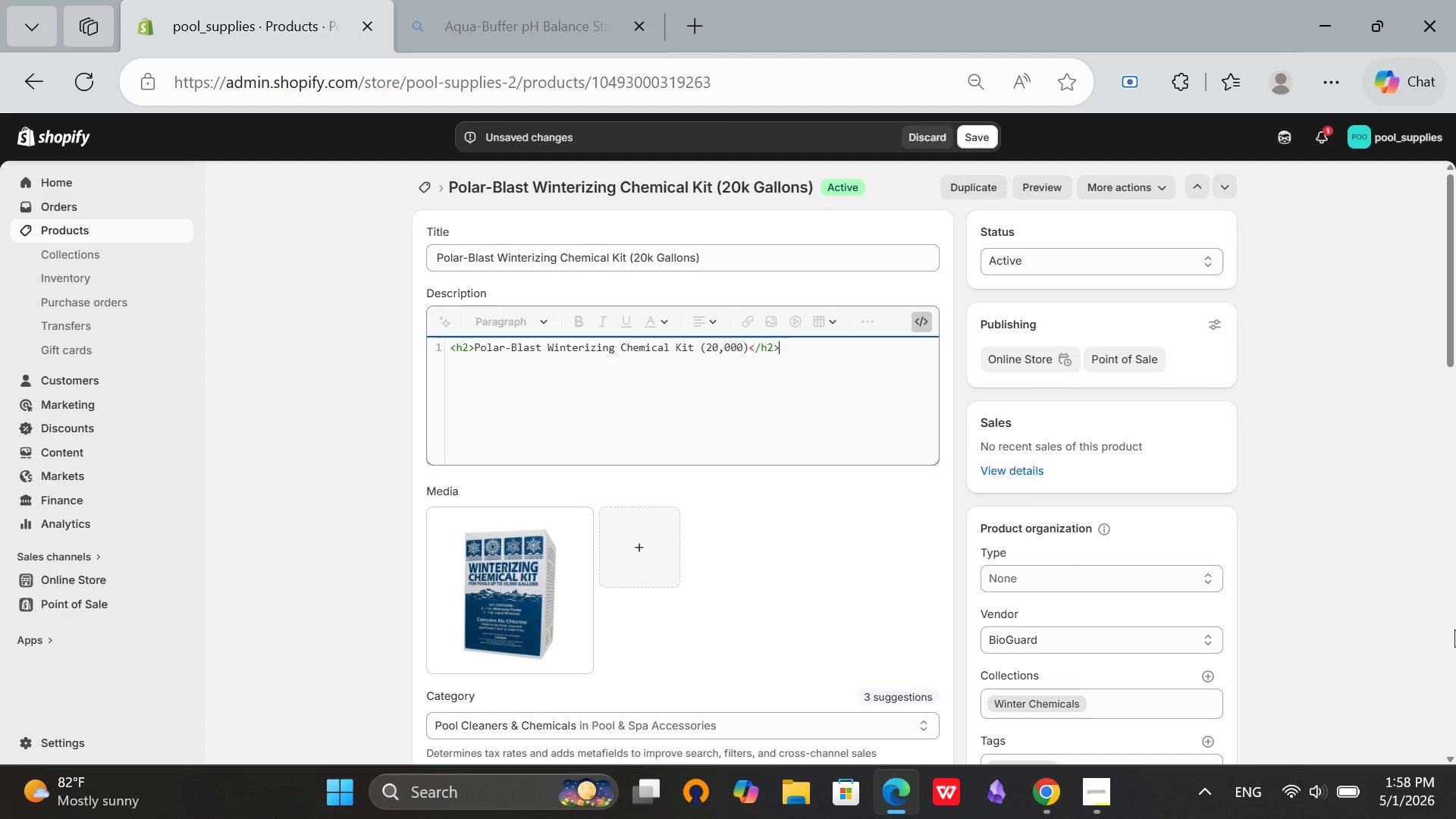 
key(Enter)
 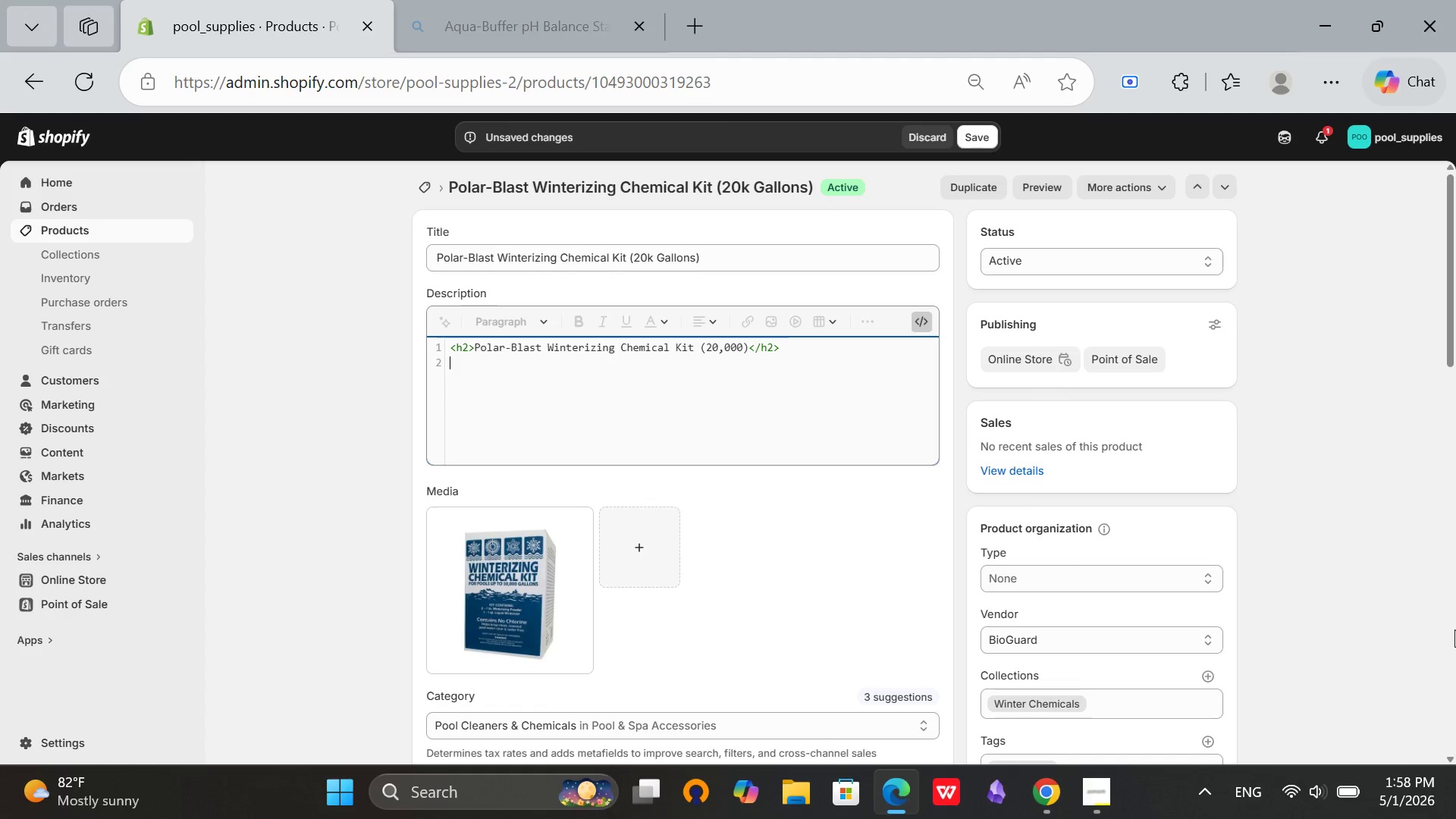 
type(<h3>)
 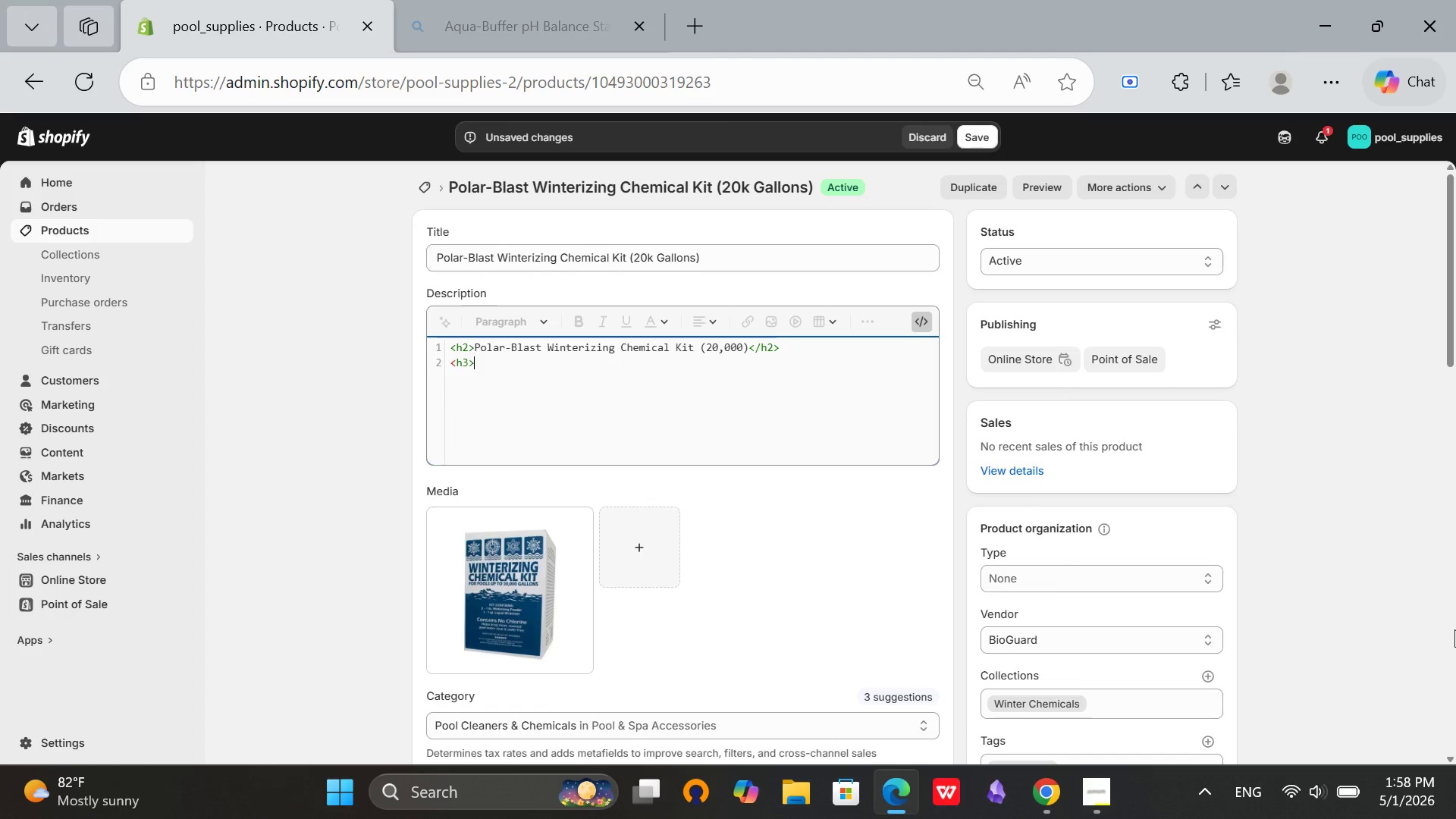 
wait(13.61)
 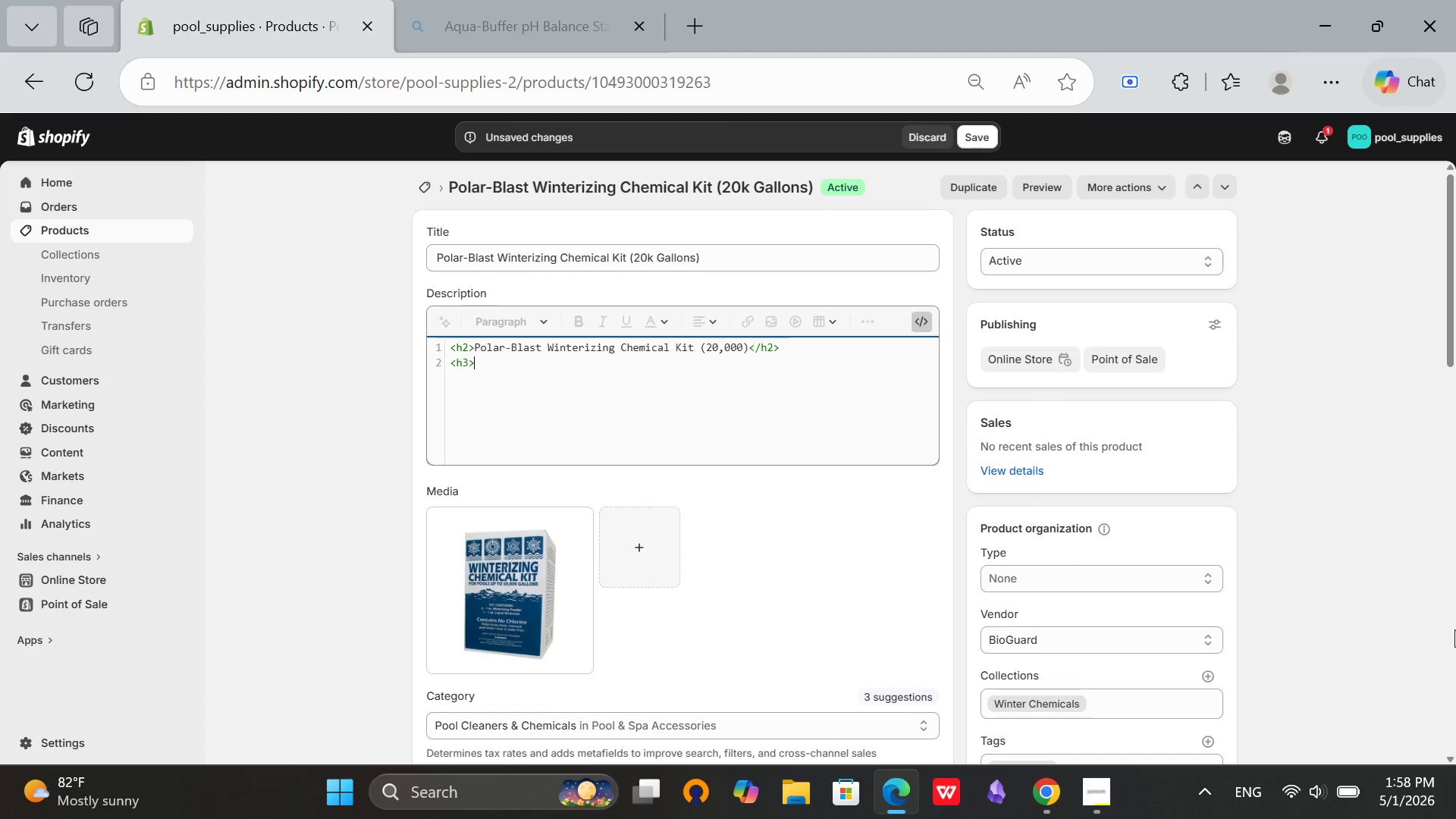 
left_click([741, 354])
 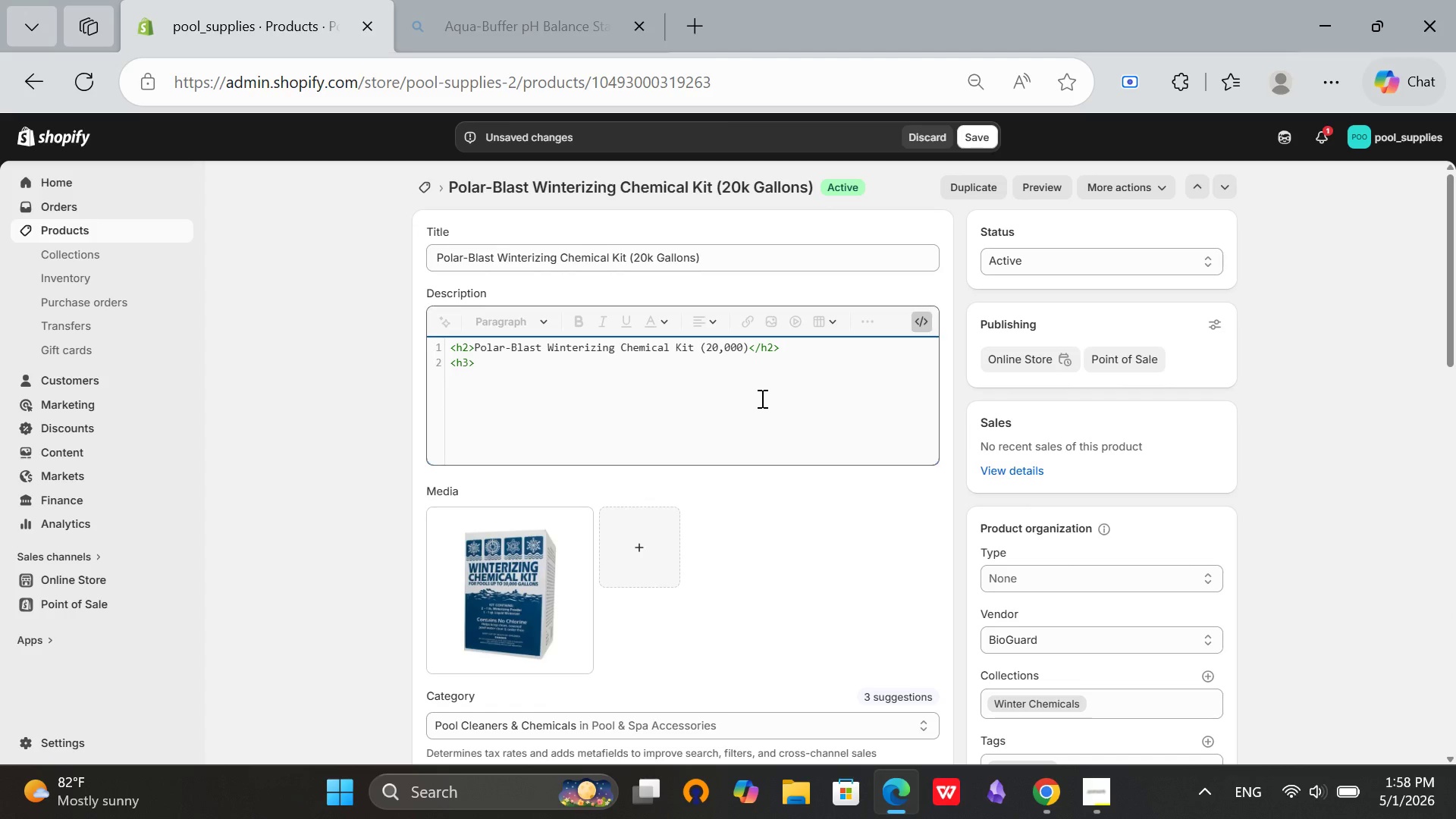 
type( Gallons)
 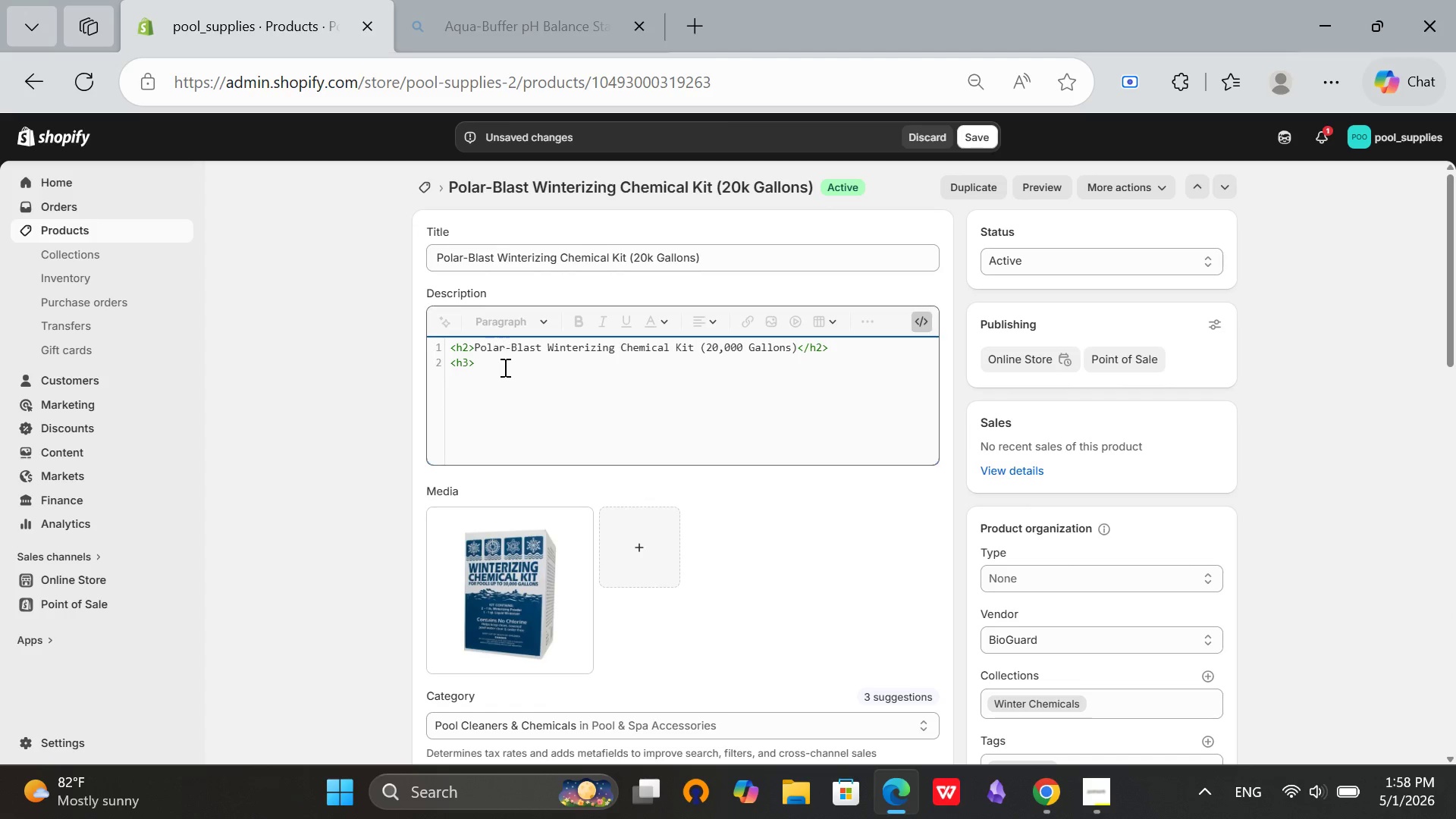 
left_click([504, 367])
 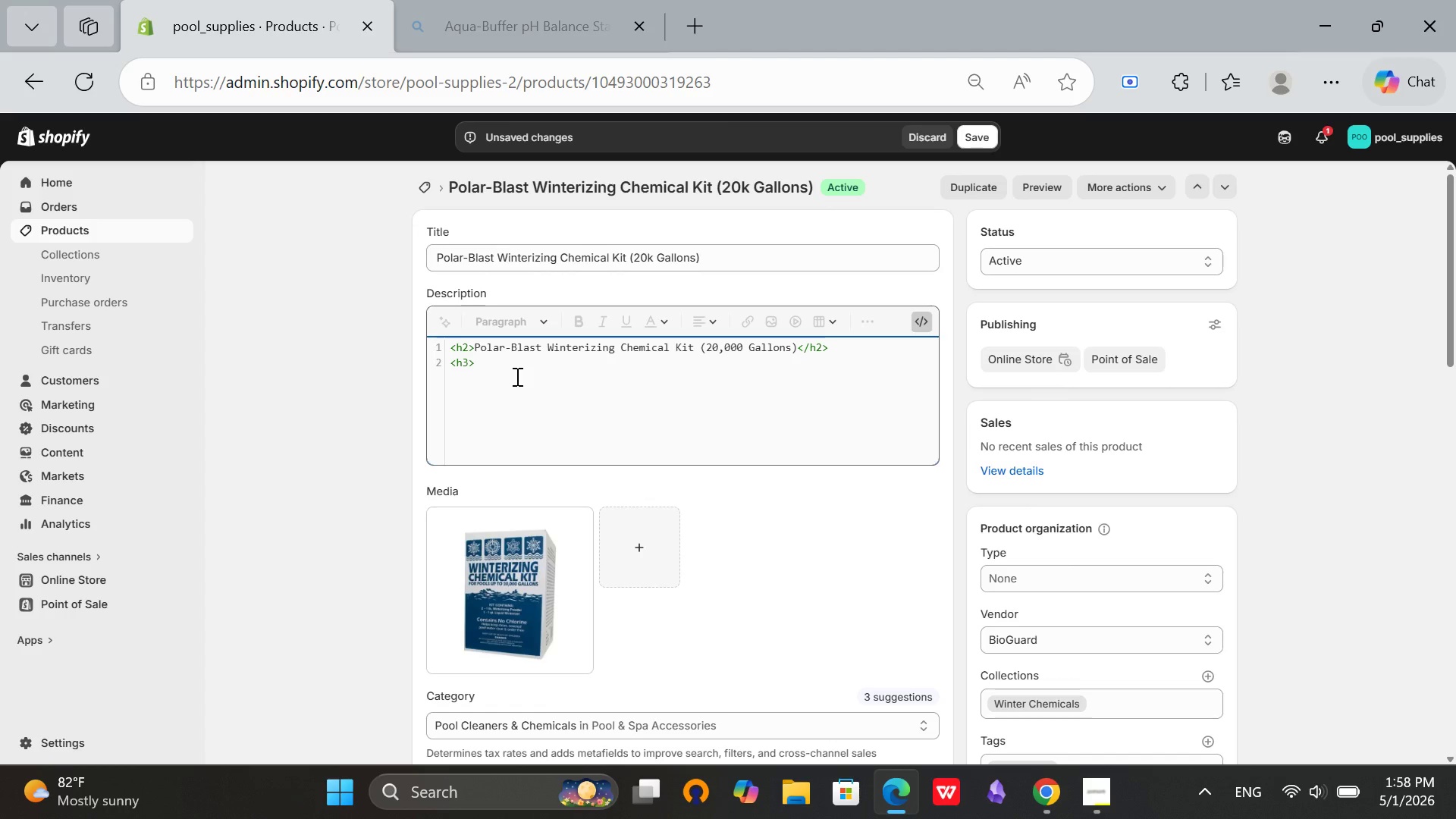 
type(Product D)
 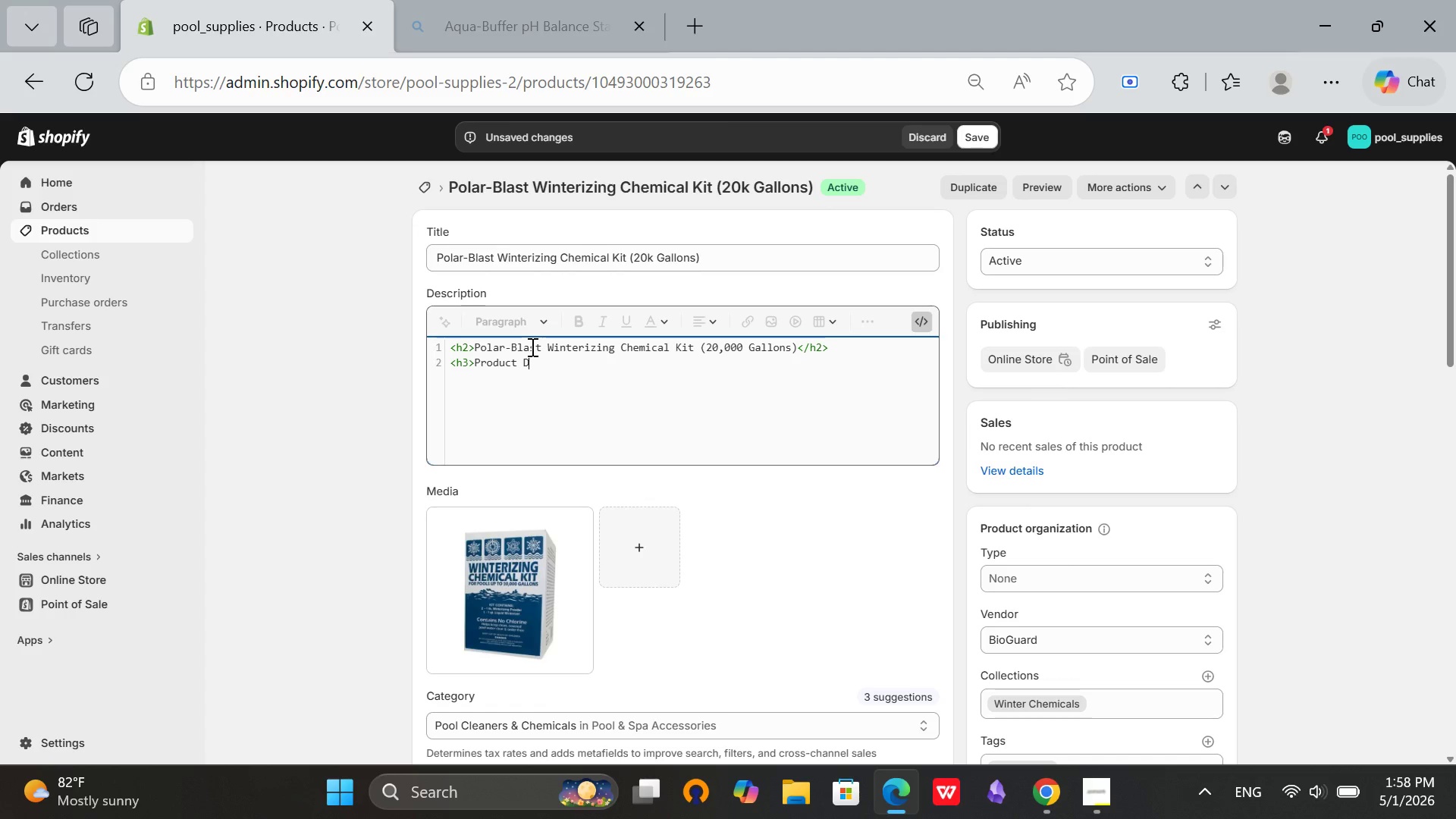 
type(escription)
 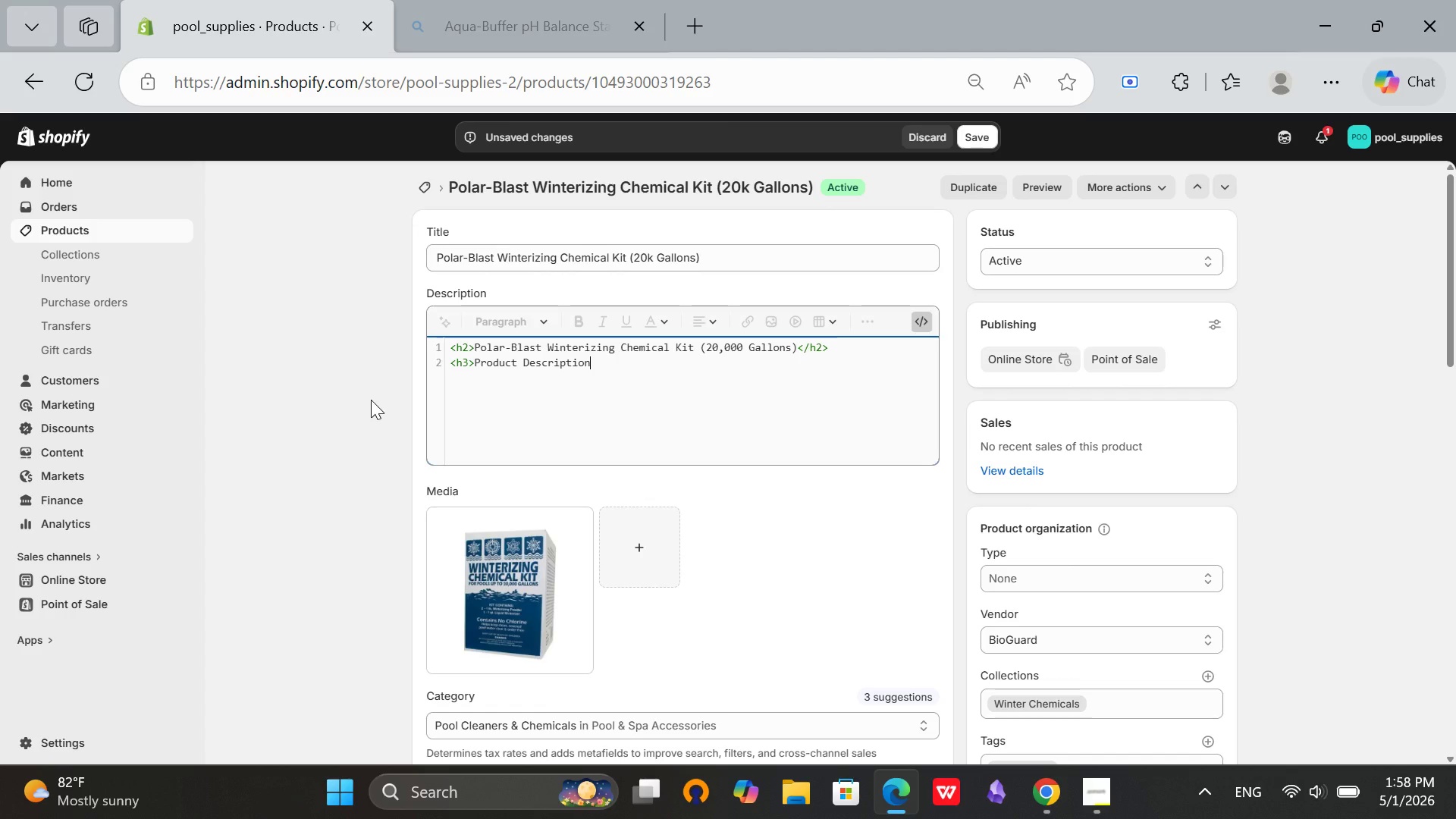 
type(</h3>)
 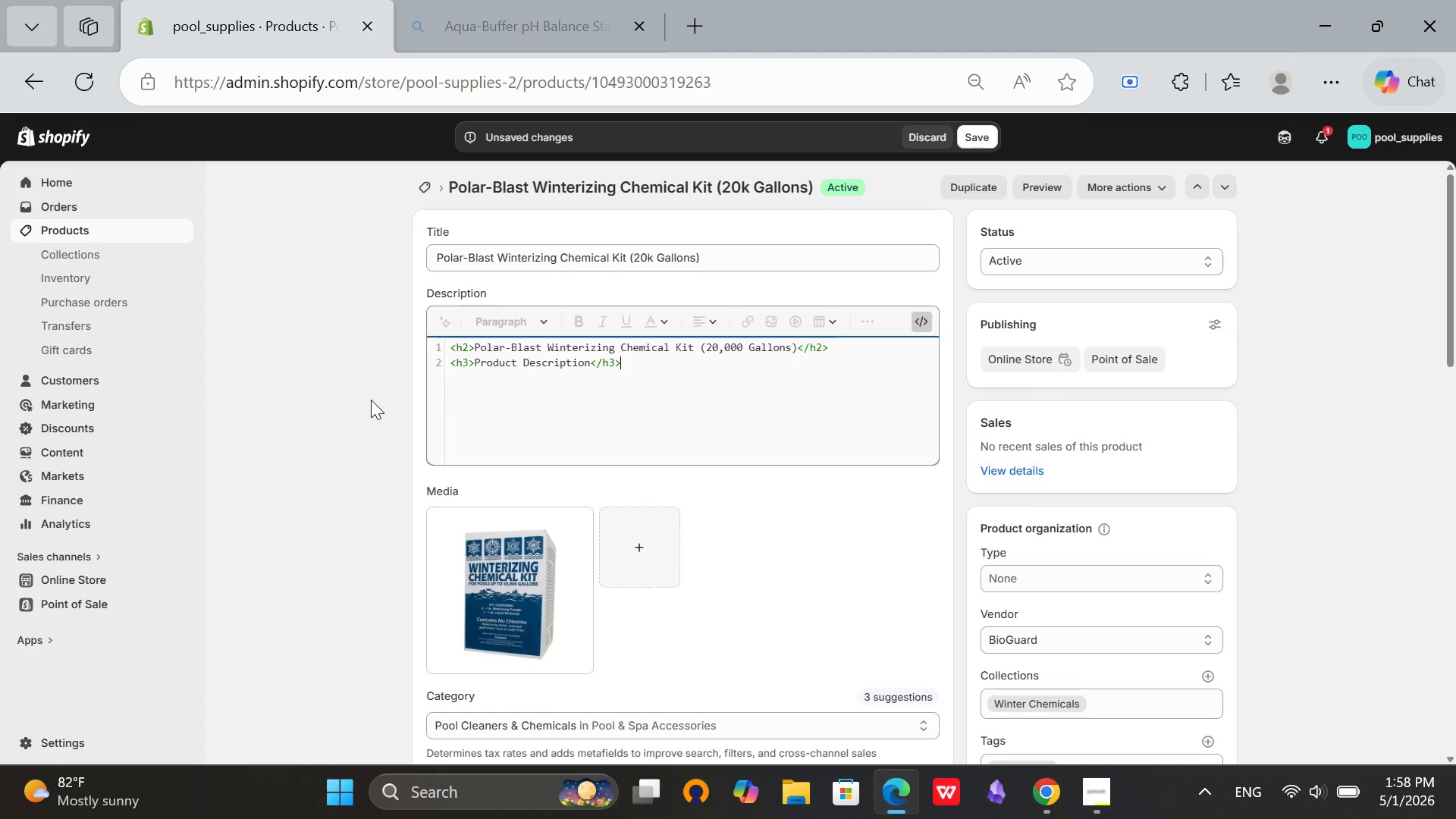 
 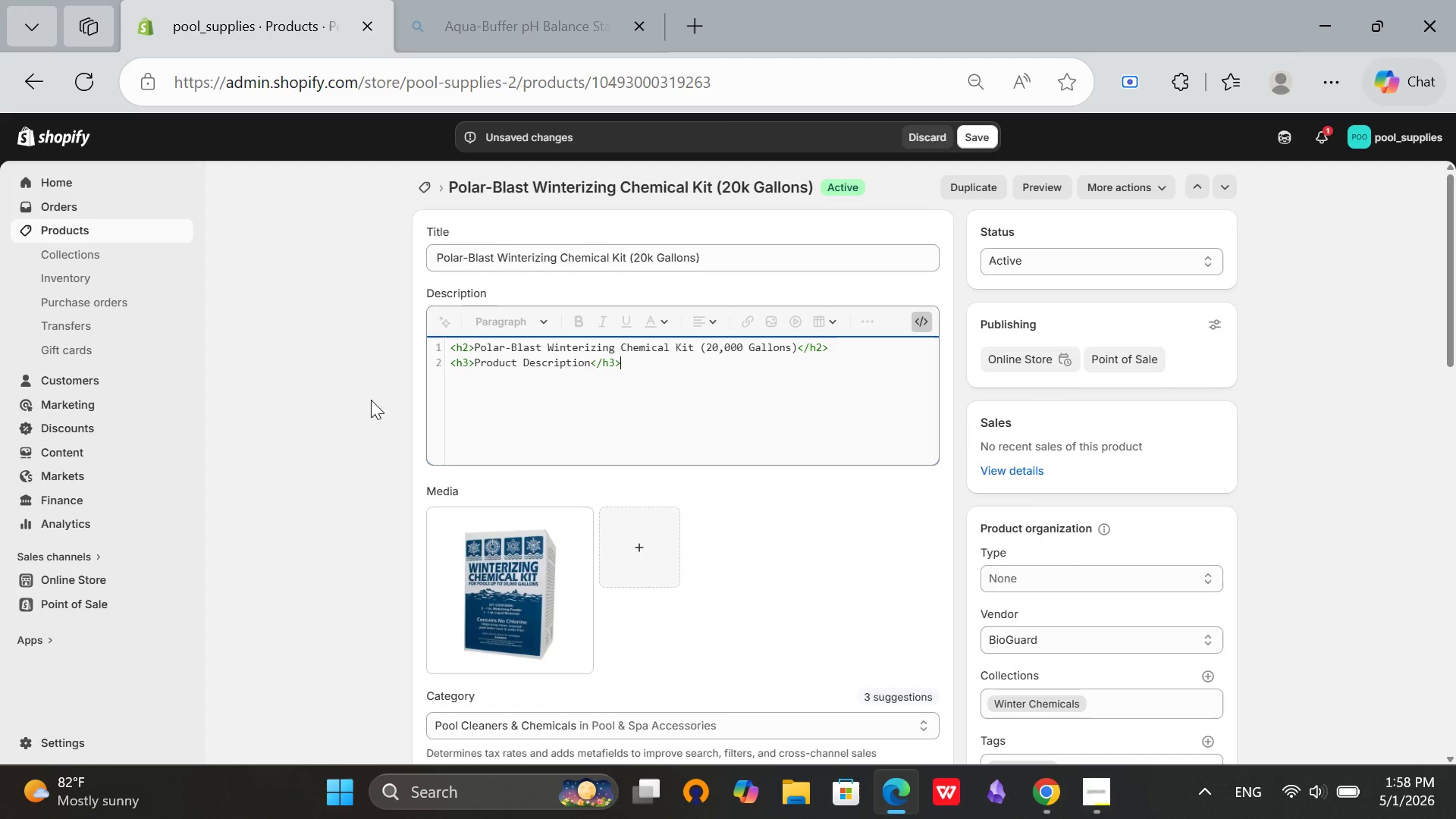 
key(Enter)
 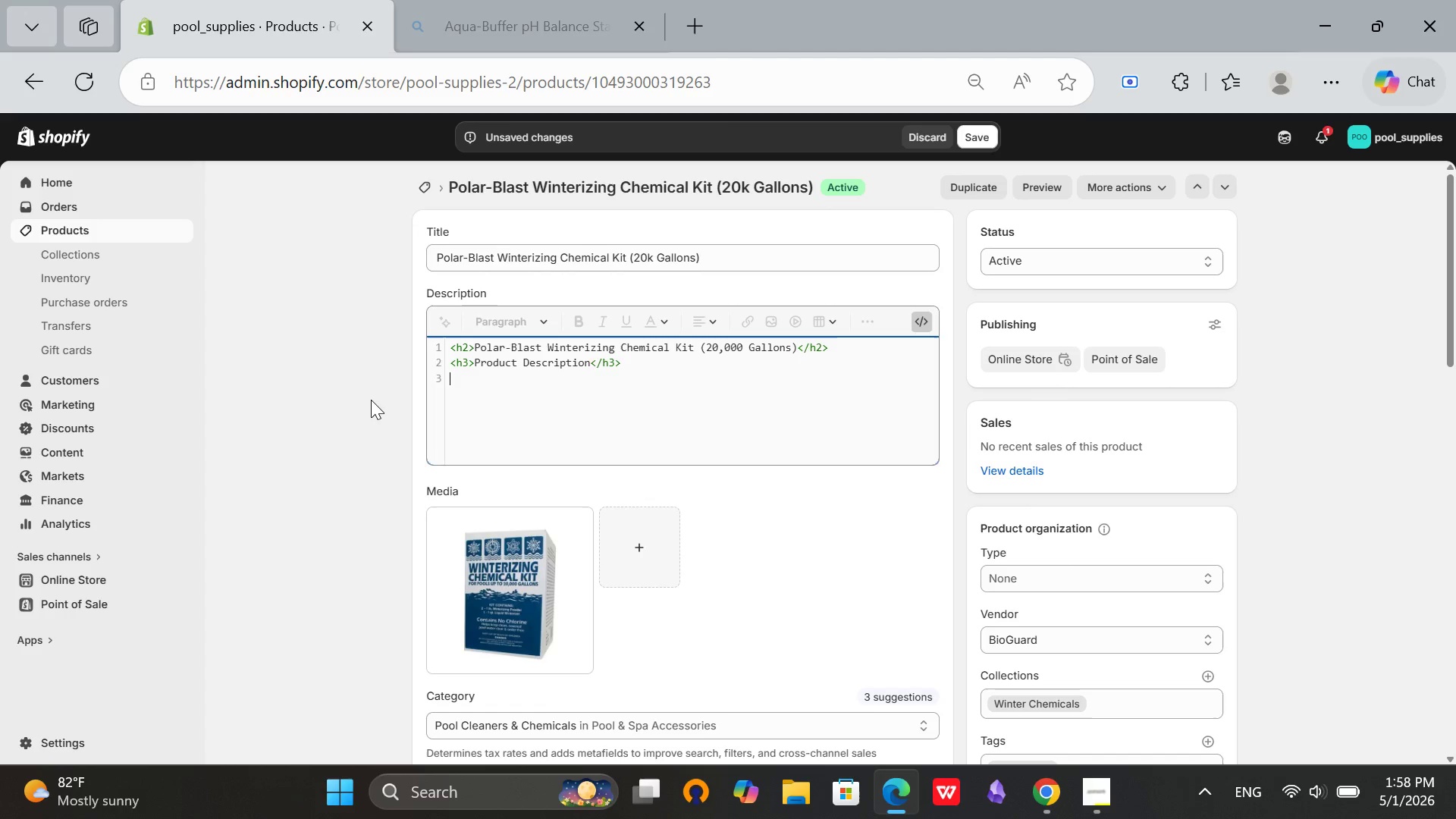 
type(<p>The Polar-Blast Winterizing Chemical )
 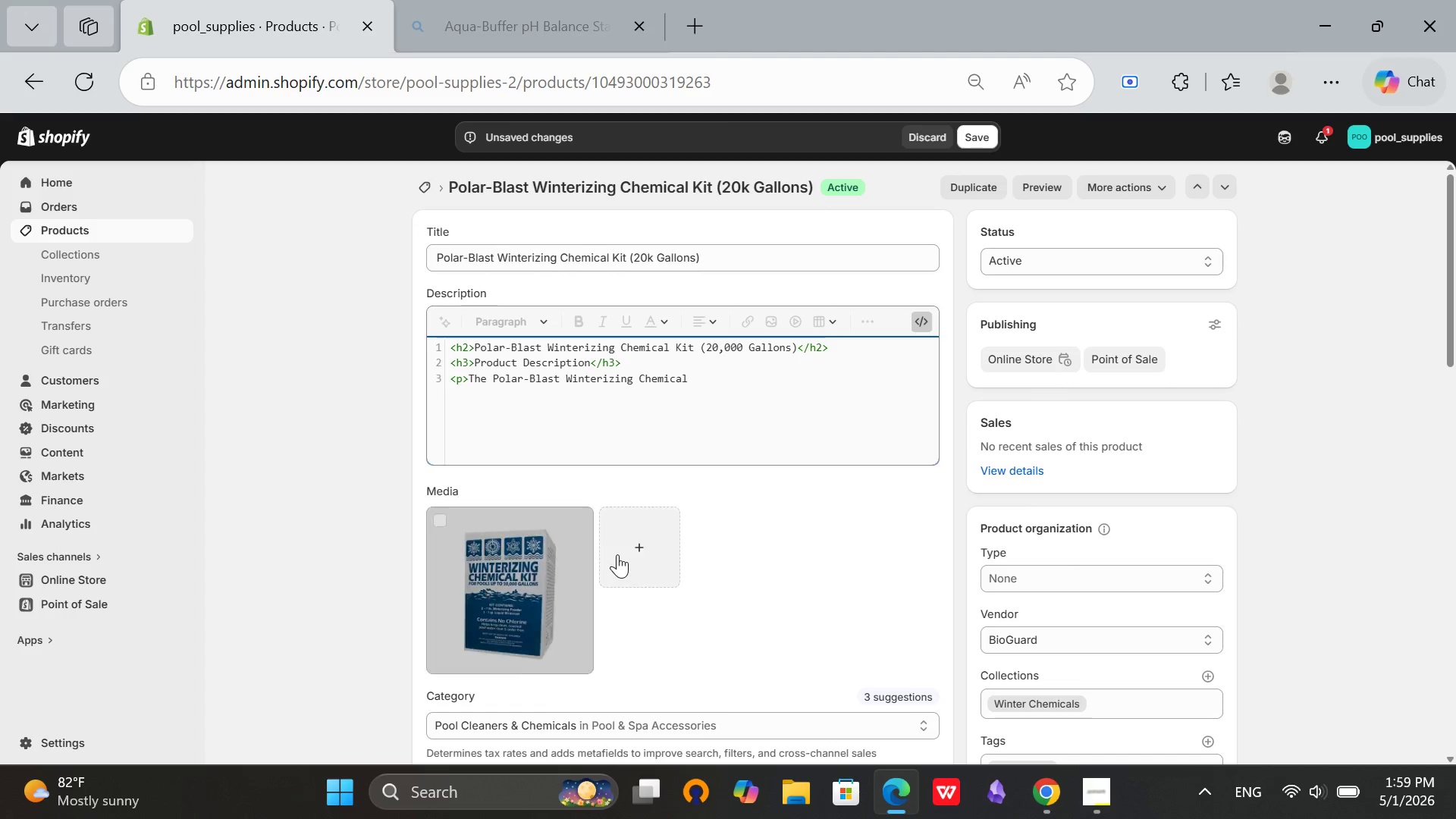 
left_click([1109, 775])